 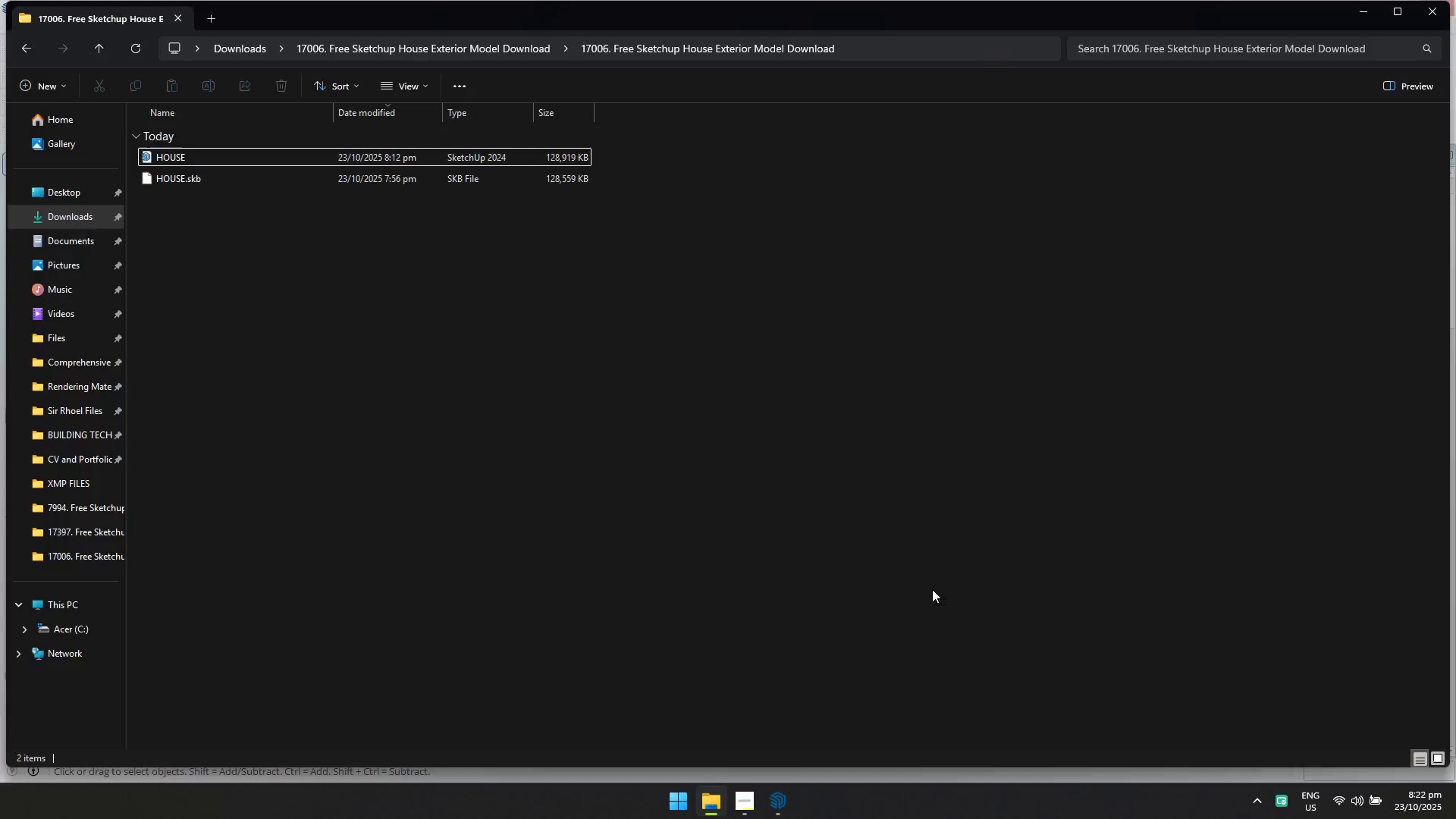 
key(Alt+AltLeft)
 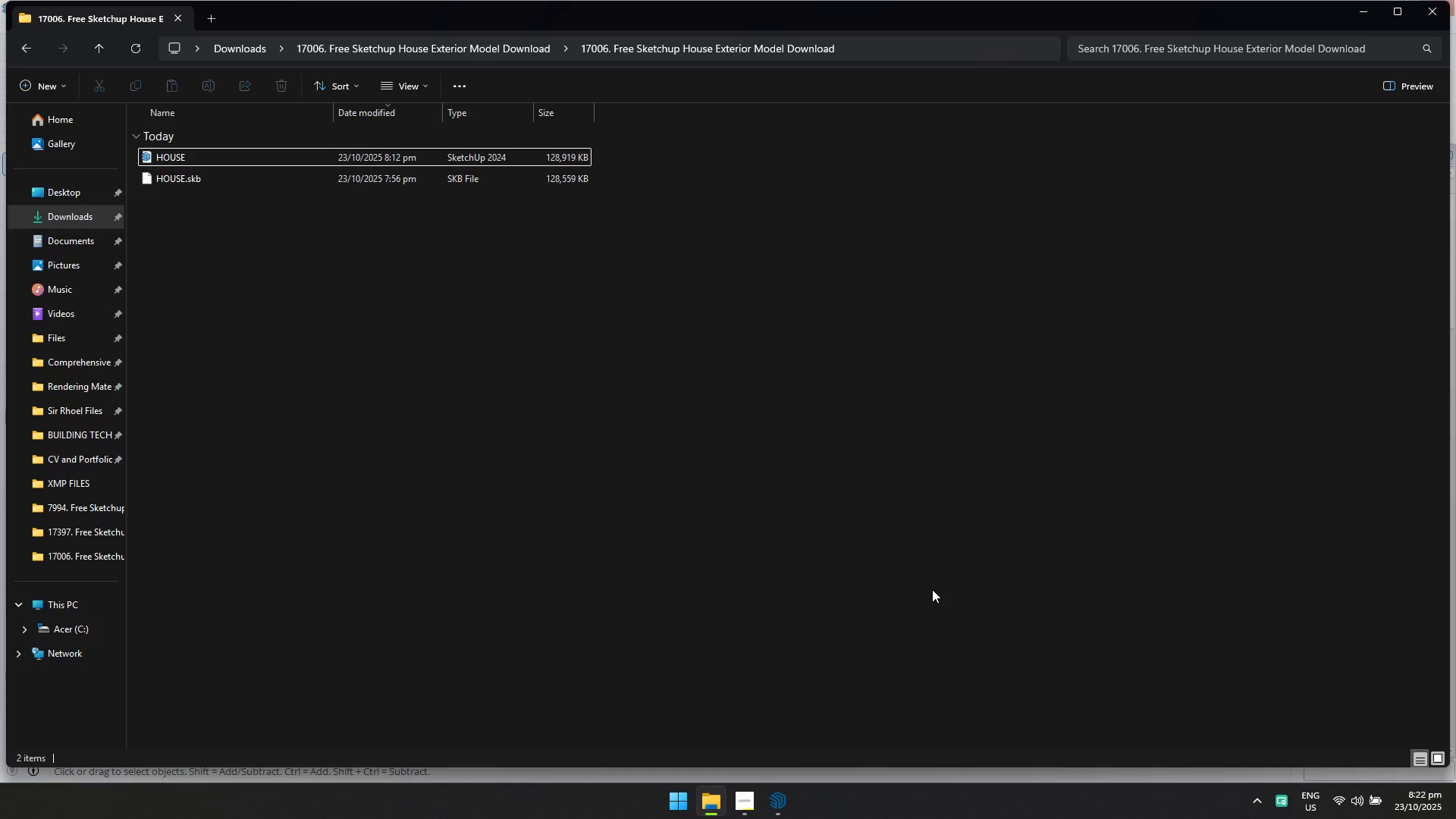 
hold_key(key=Tab, duration=0.7)
 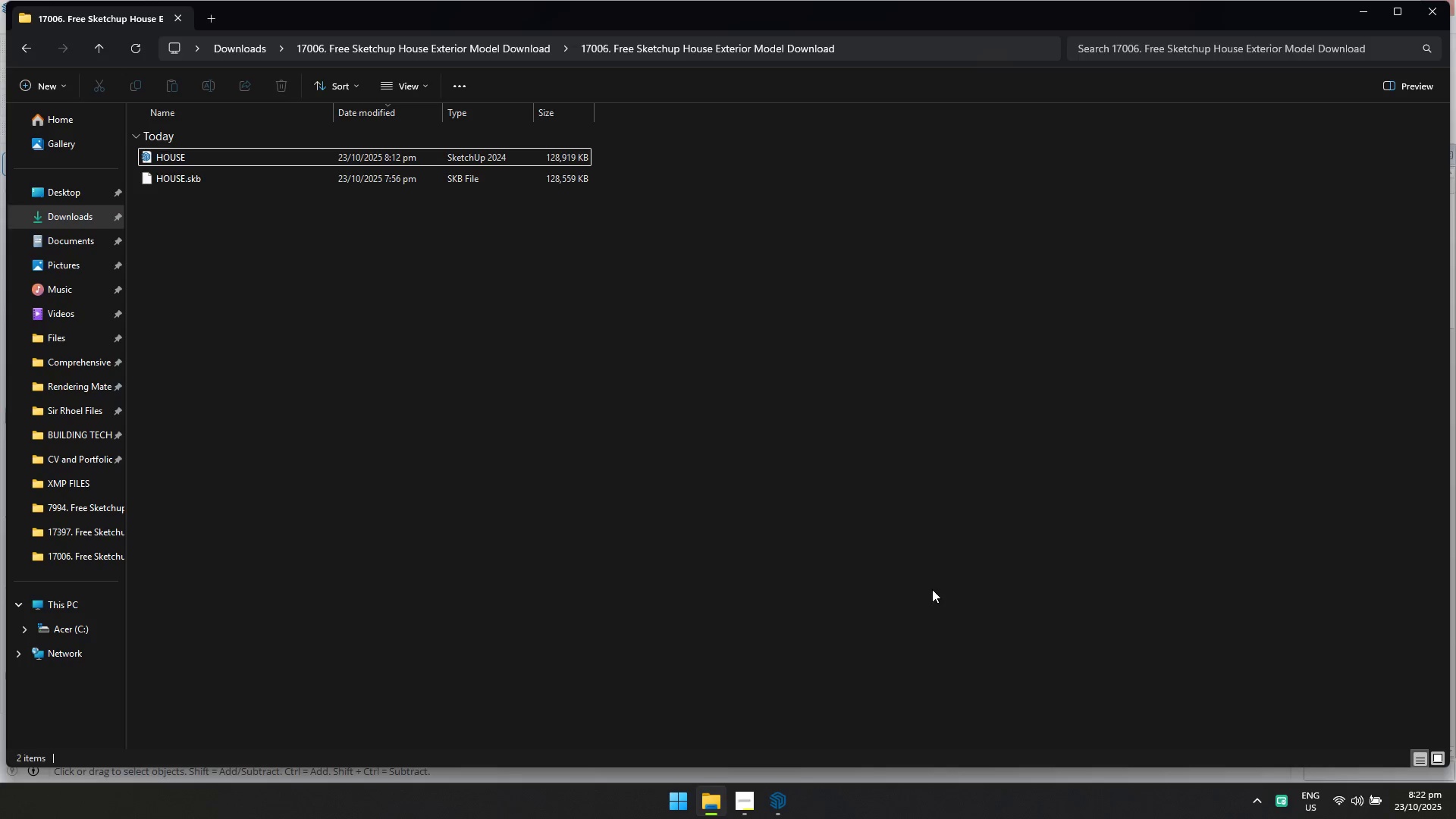 
key(Alt+AltLeft)
 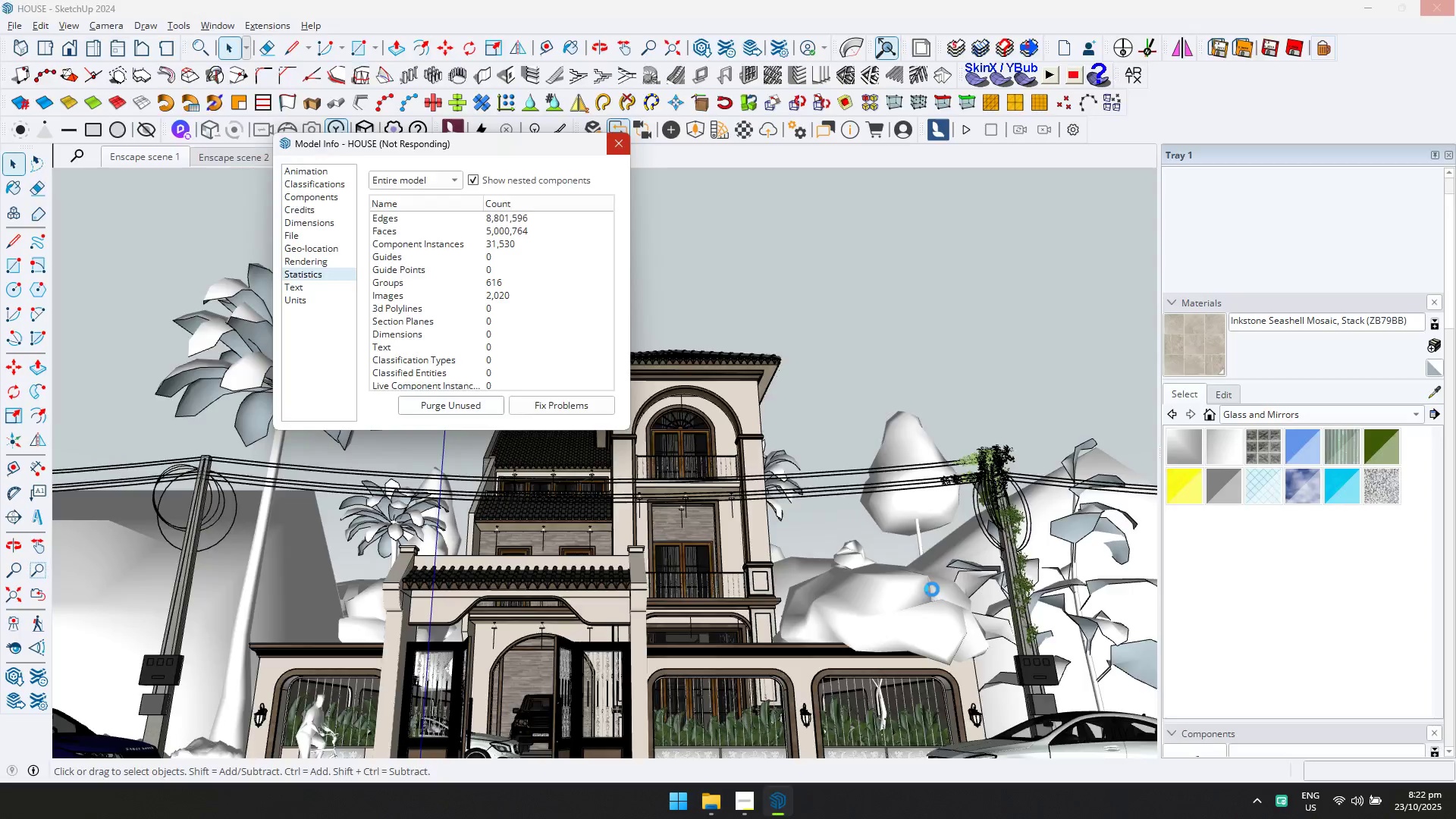 
hold_key(key=Tab, duration=25.51)
 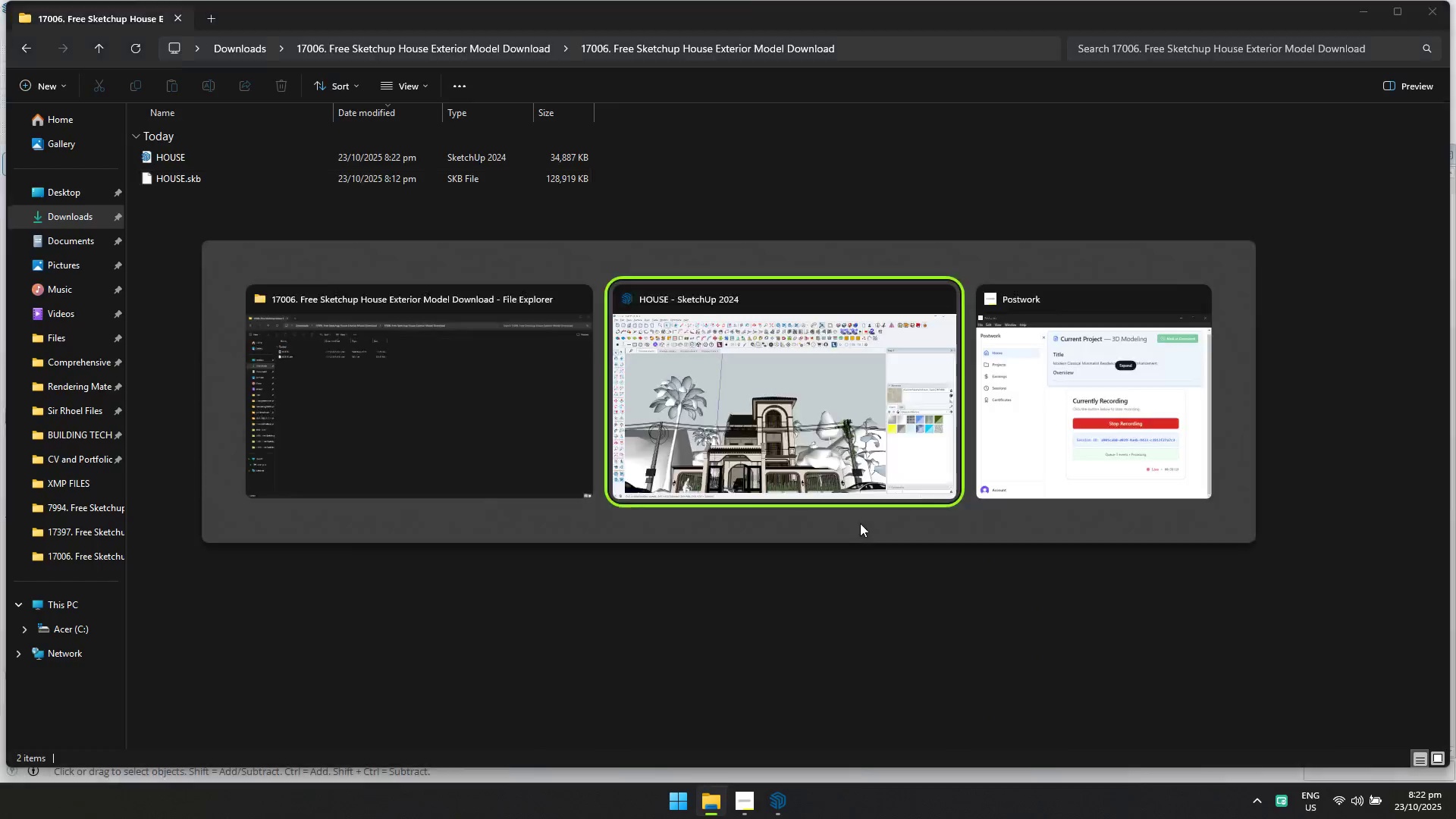 
left_click([860, 523])
 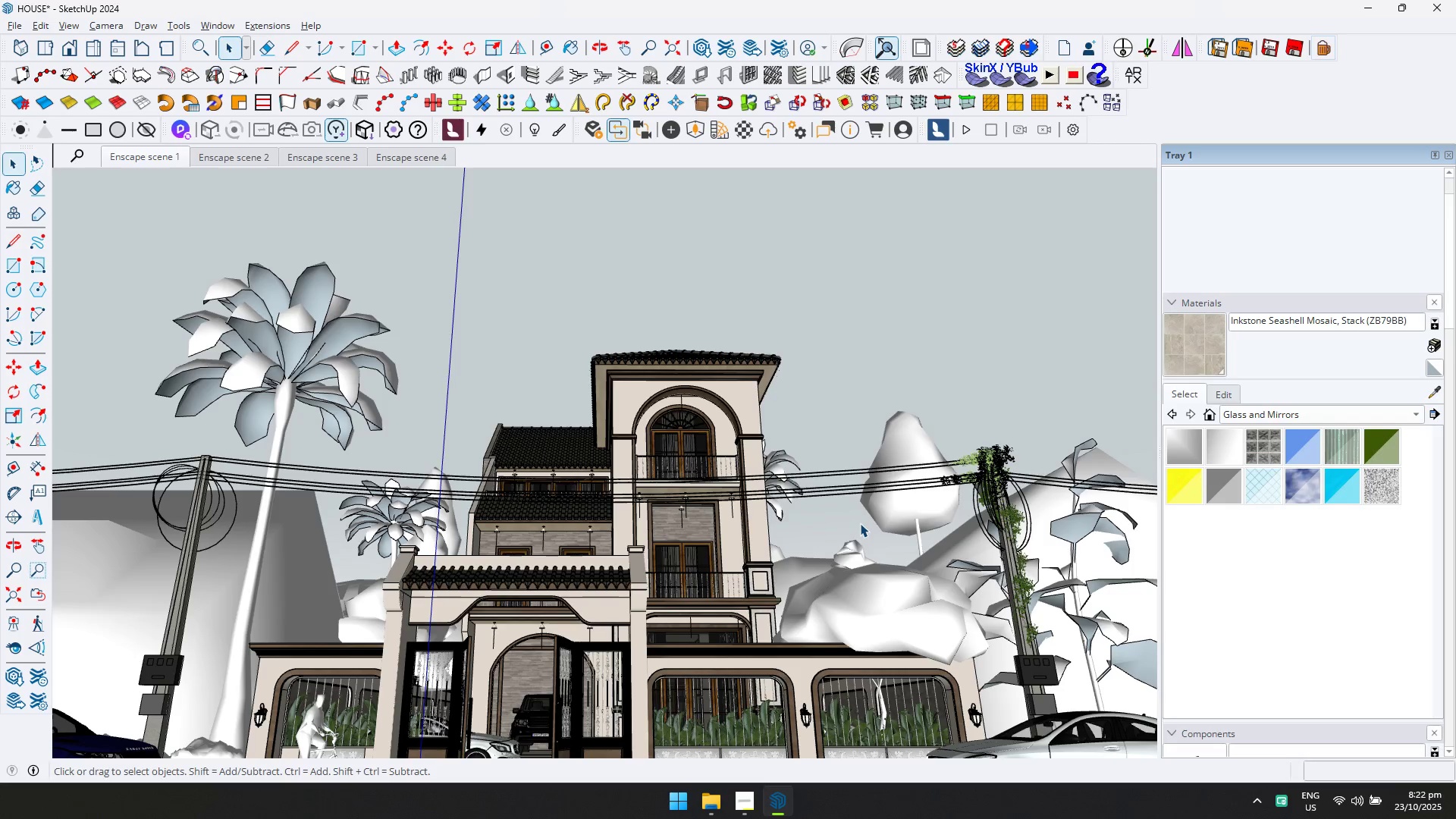 
key(Control+S)
 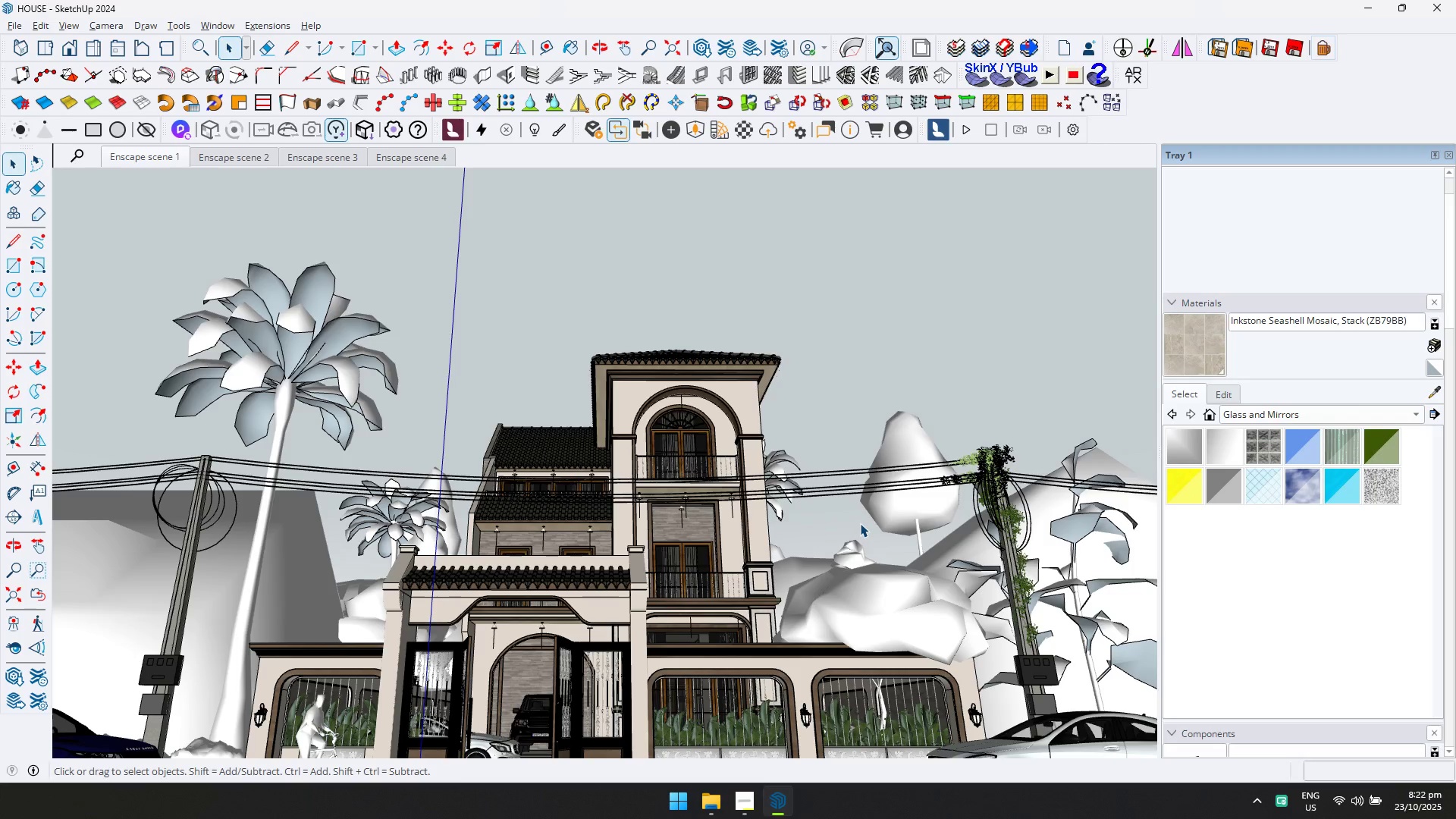 
key(Alt+AltLeft)
 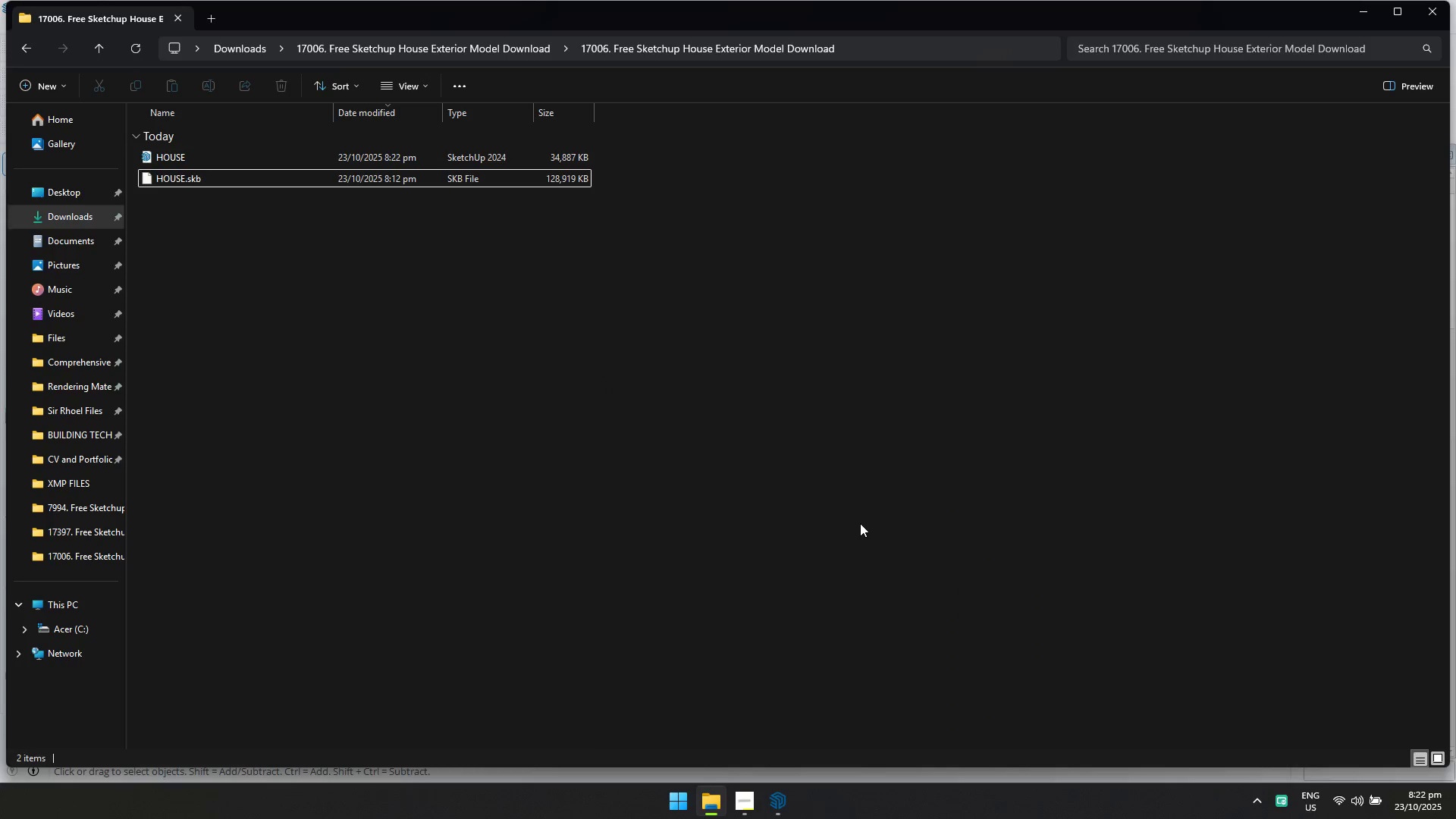 
key(Alt+AltLeft)
 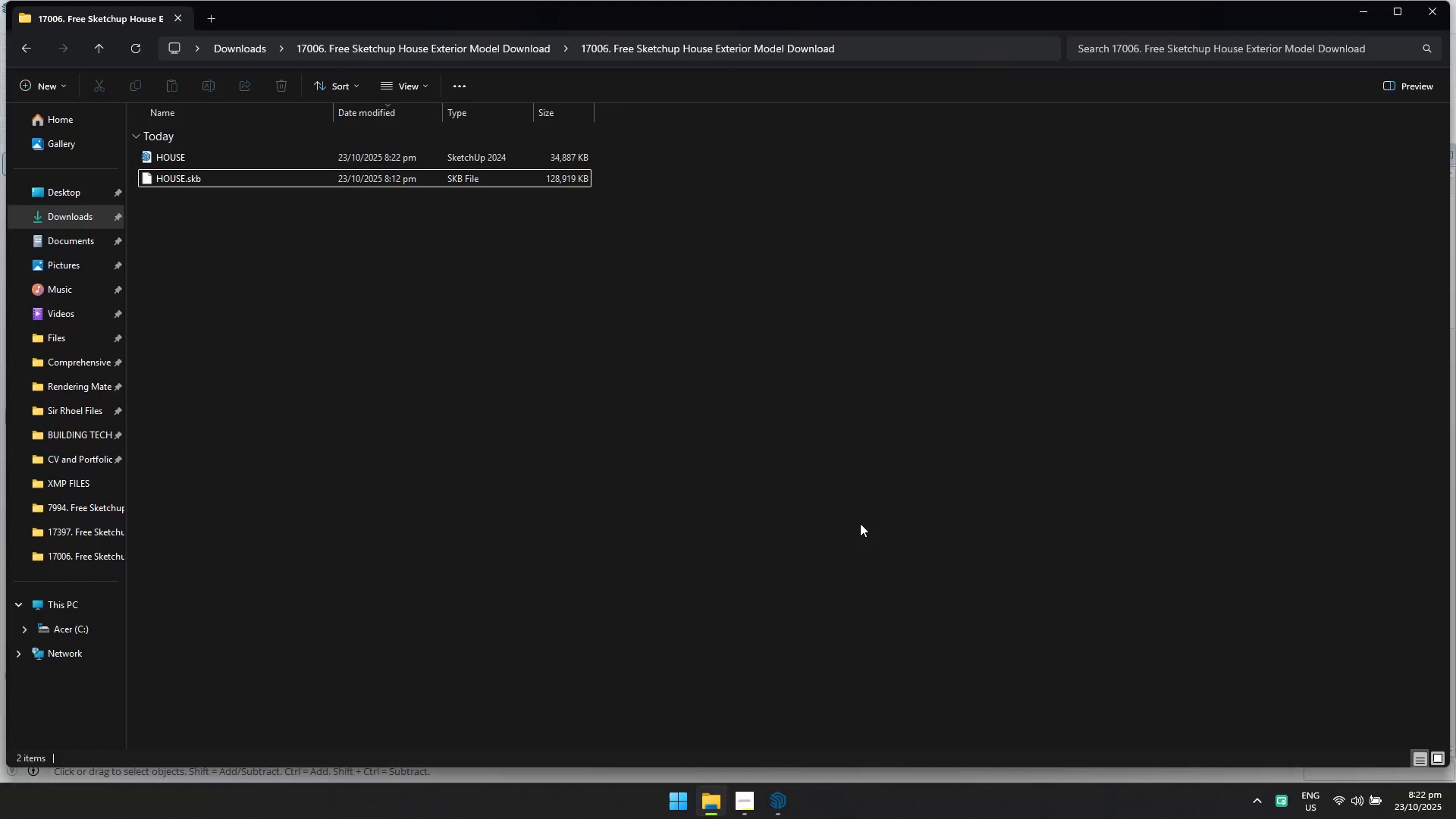 
key(Alt+Tab)
 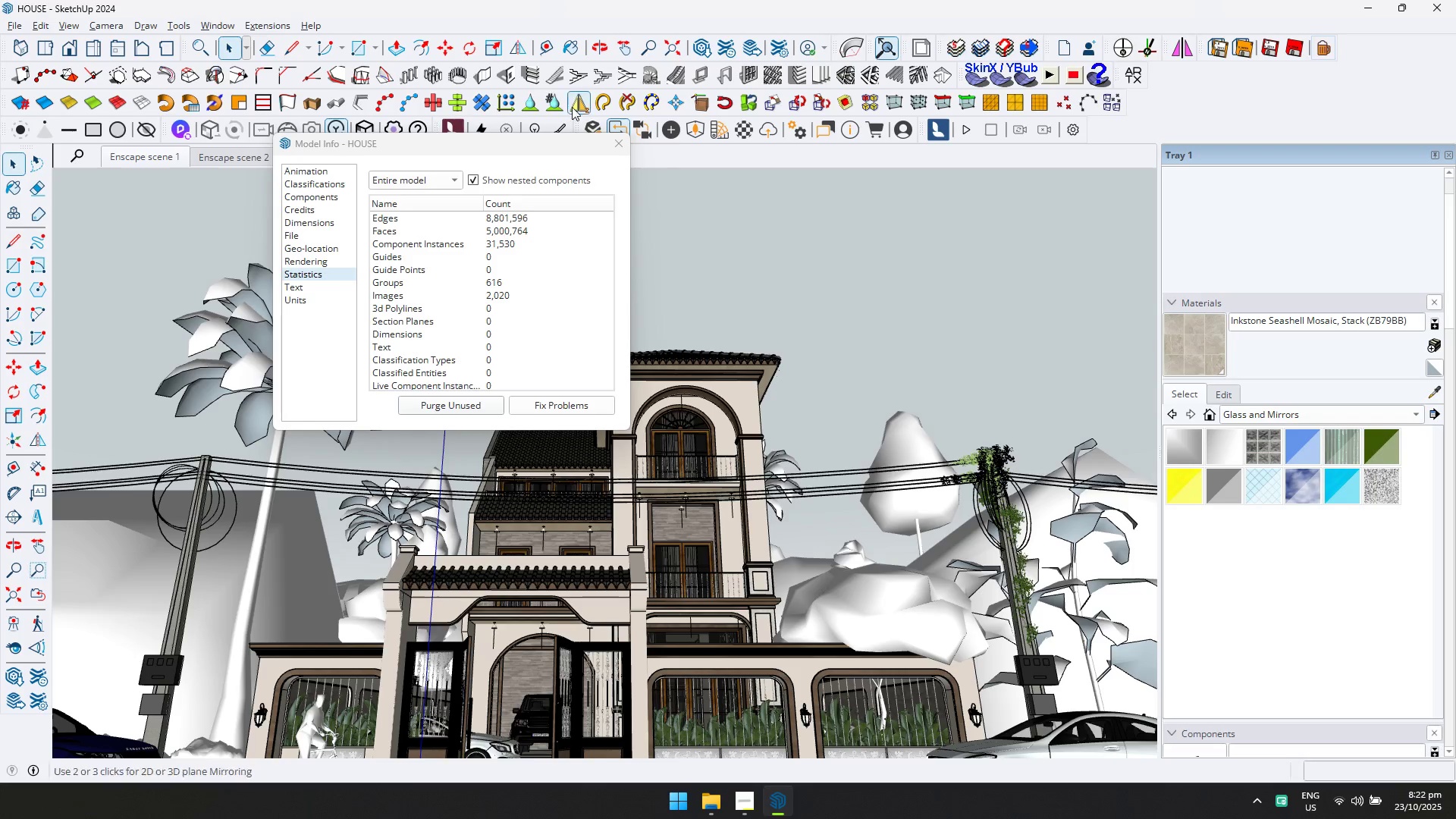 
double_click([608, 143])
 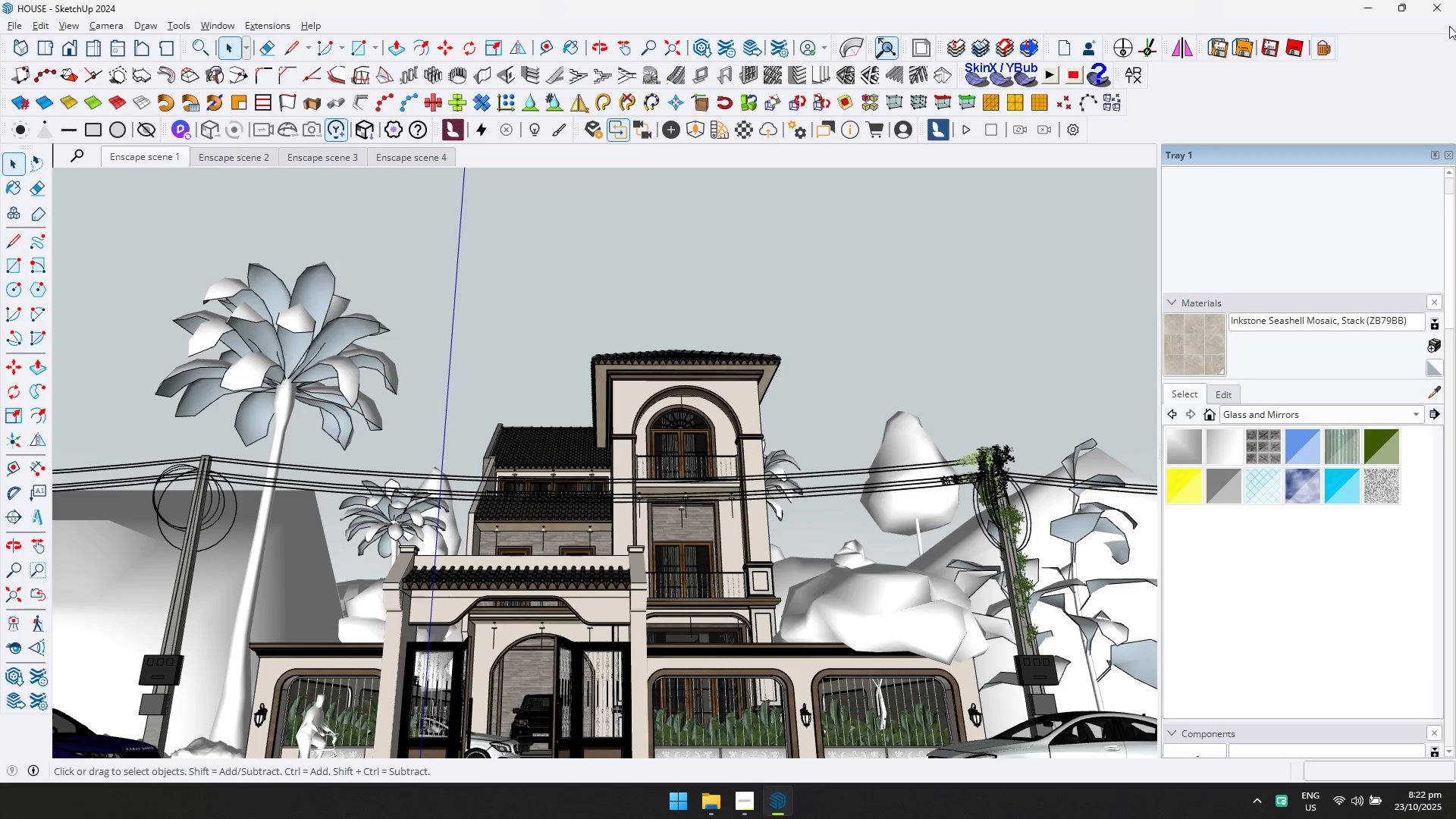 
left_click([1446, 10])
 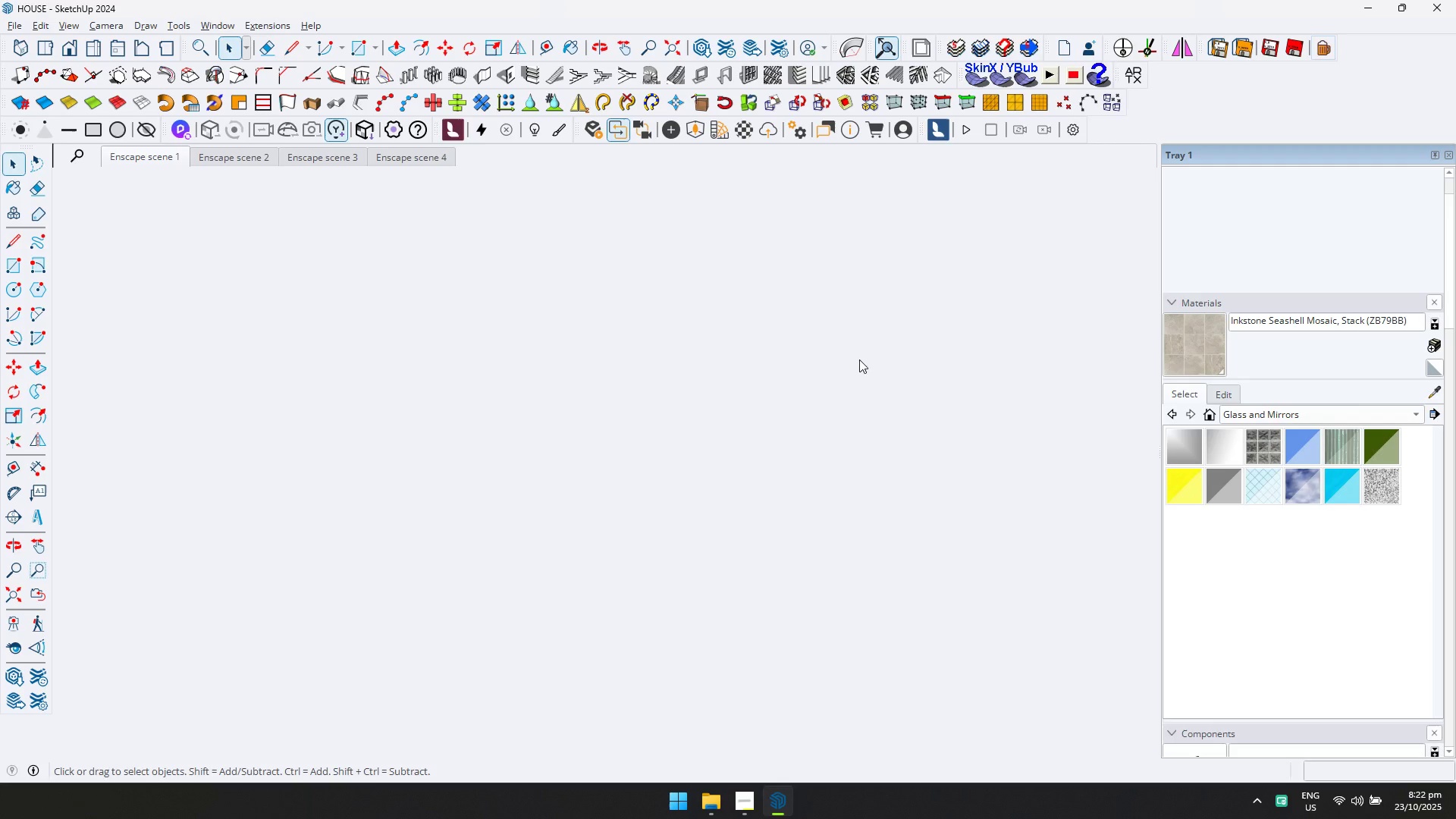 
key(Alt+Tab)
 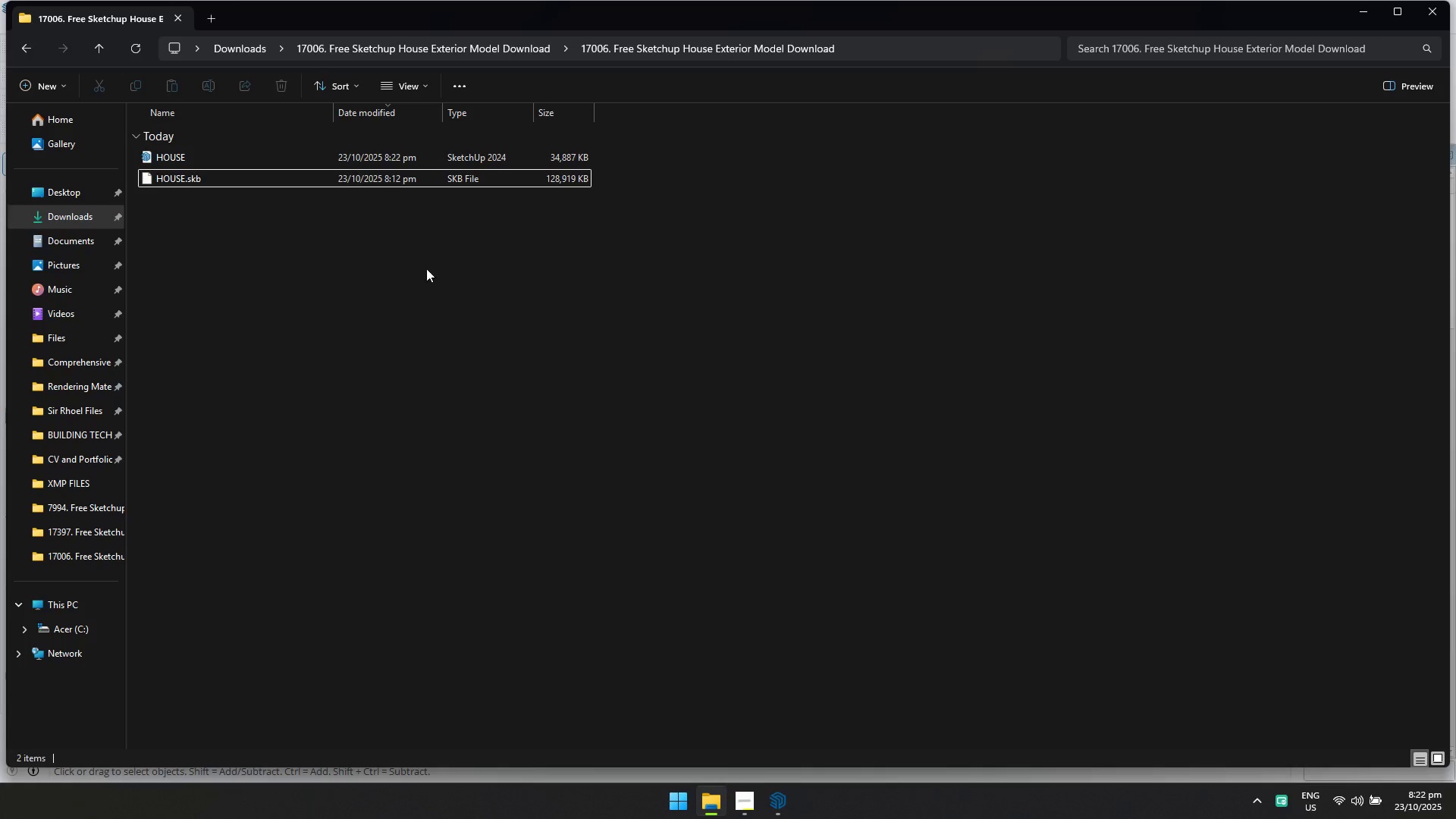 
key(Alt+Tab)
 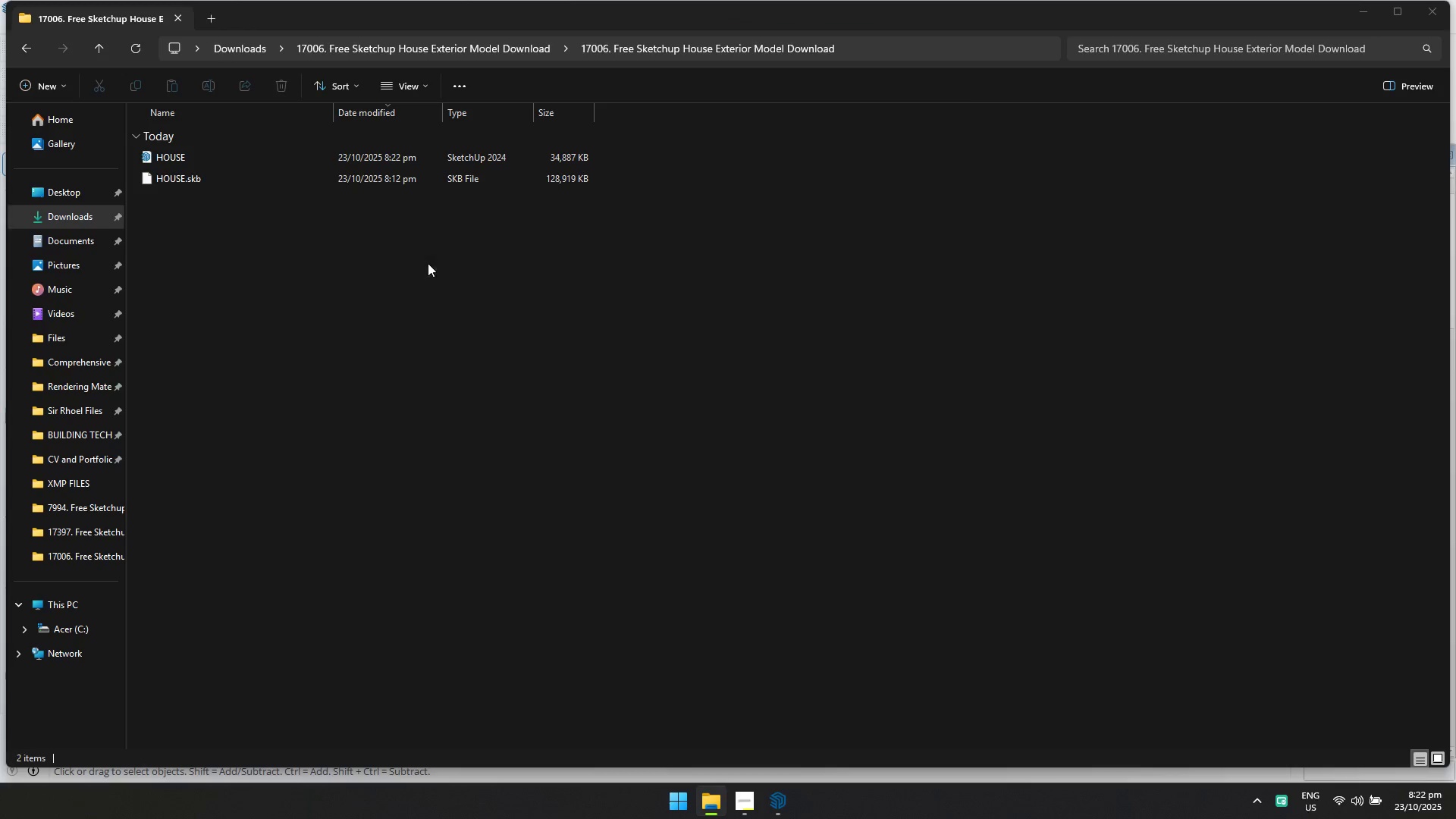 
key(Alt+Tab)
 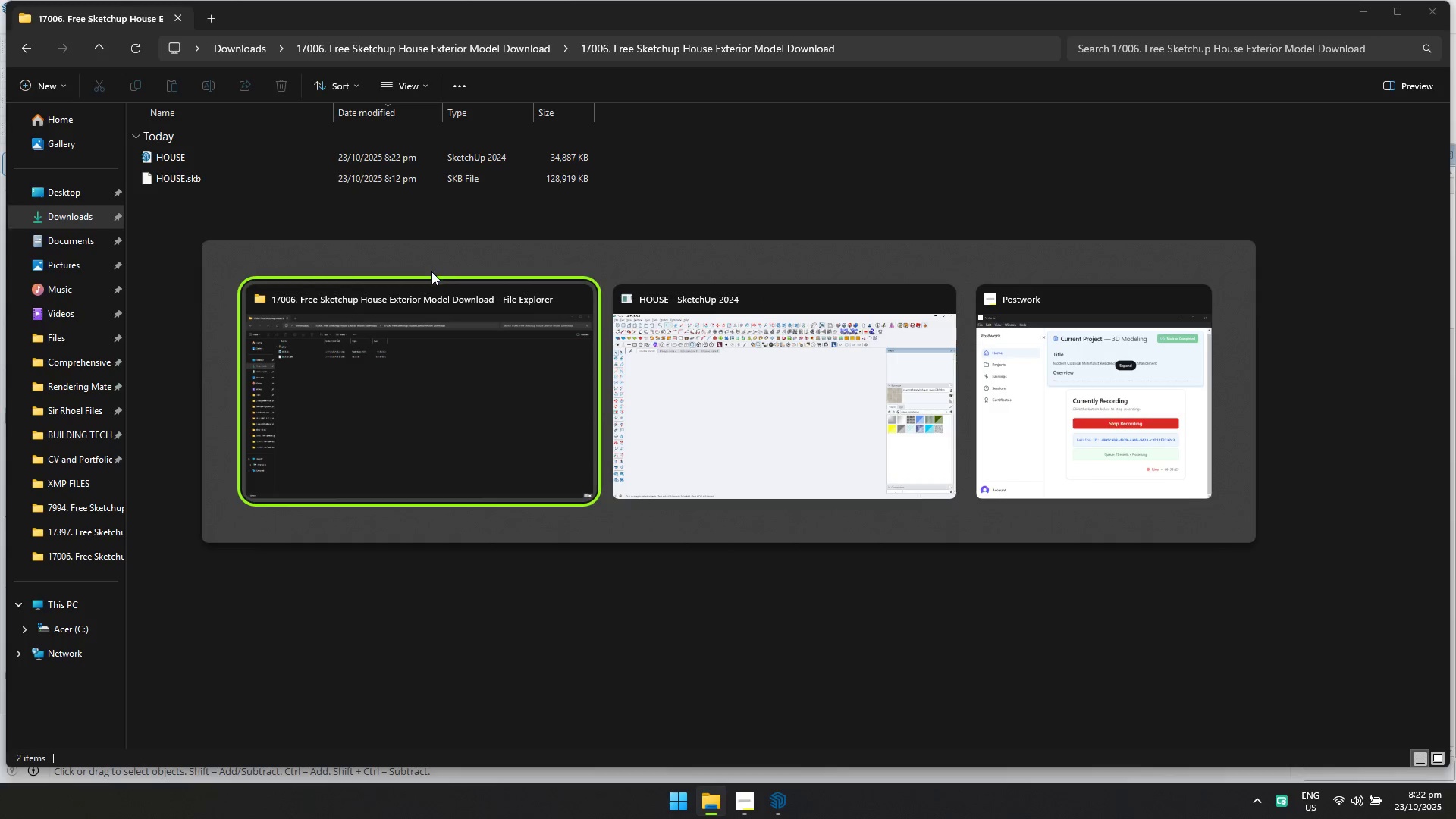 
key(Alt+Tab)
 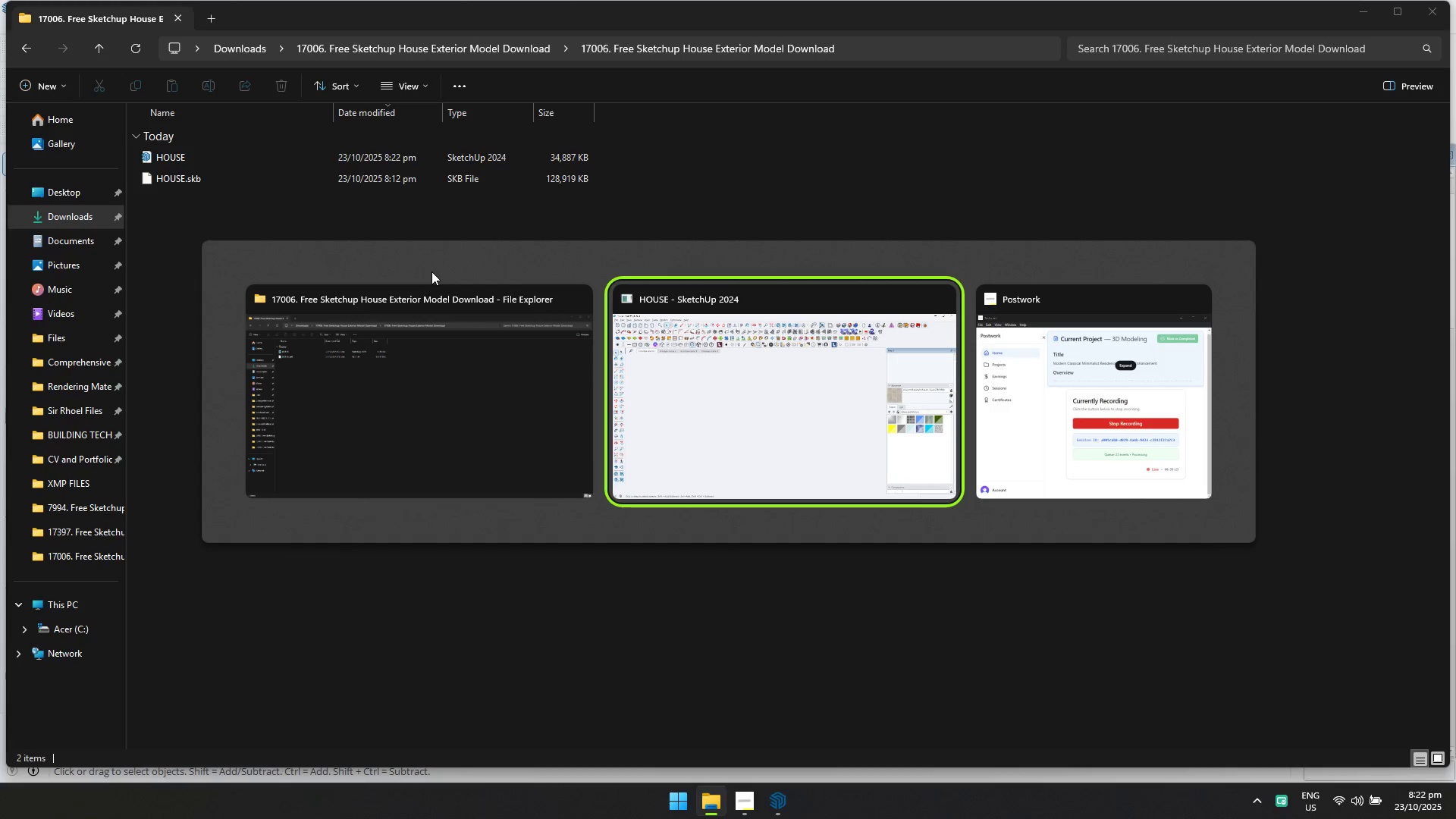 
key(Alt+Tab)